 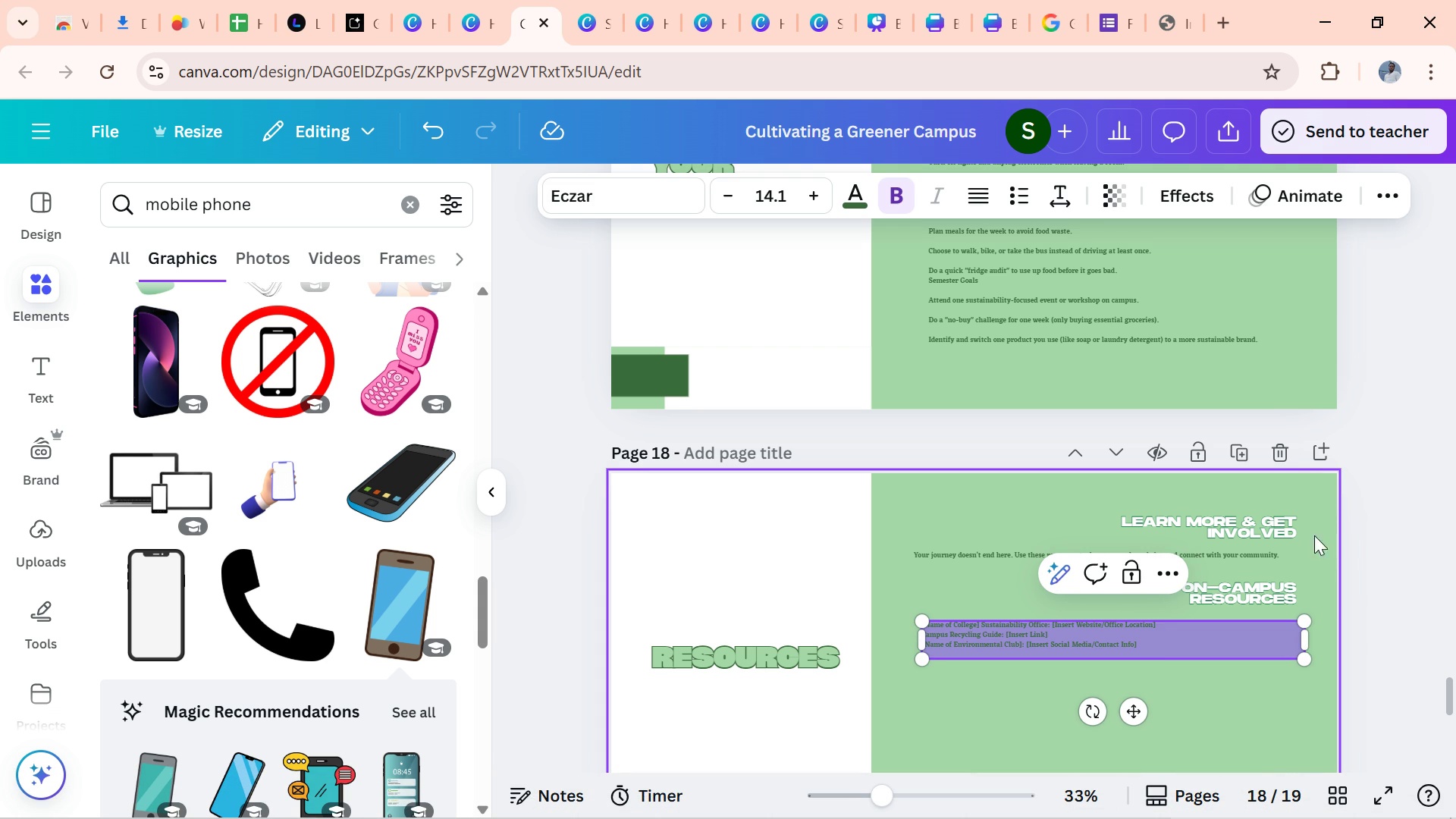 
left_click([1345, 582])
 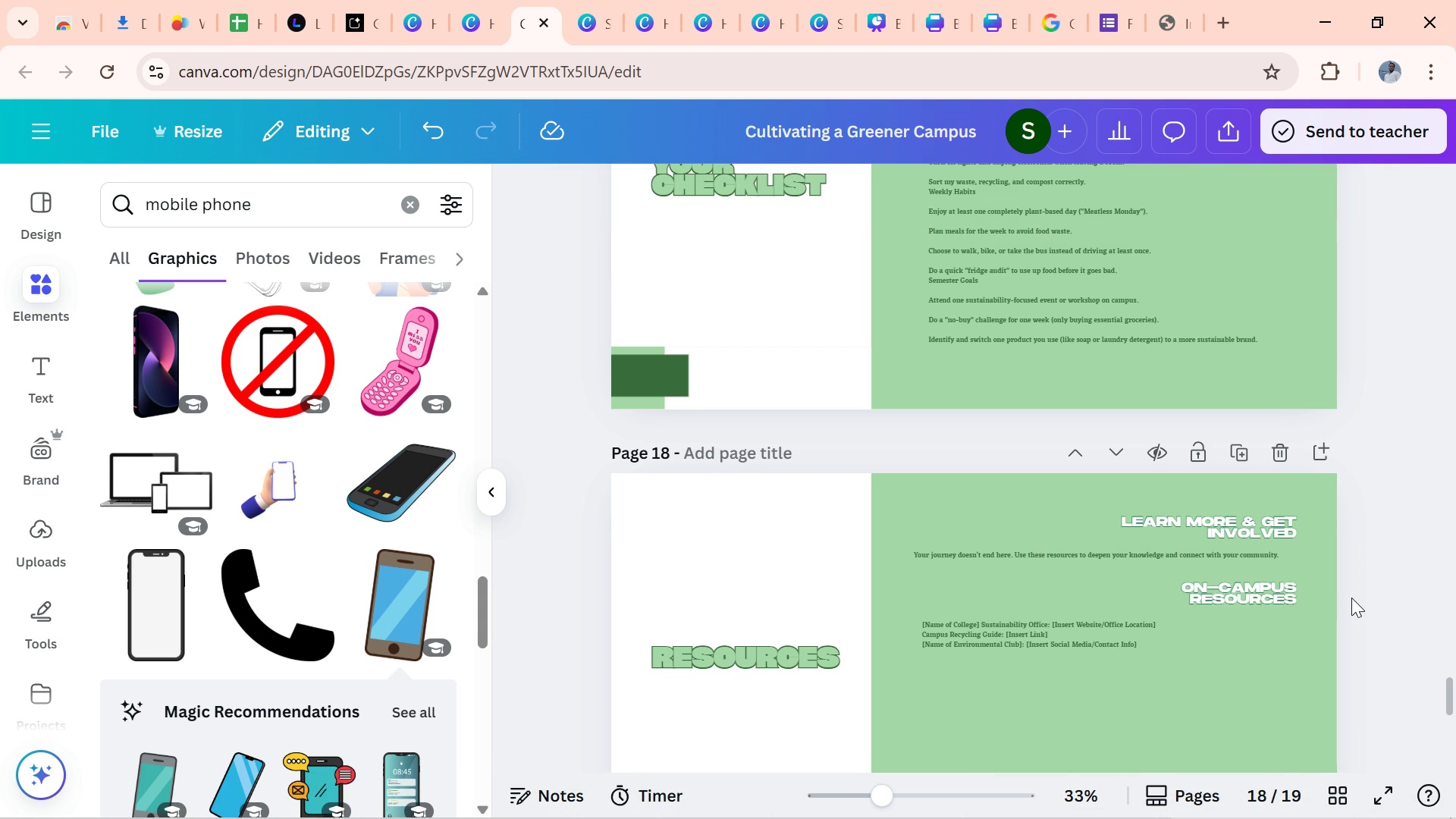 
left_click([1351, 598])
 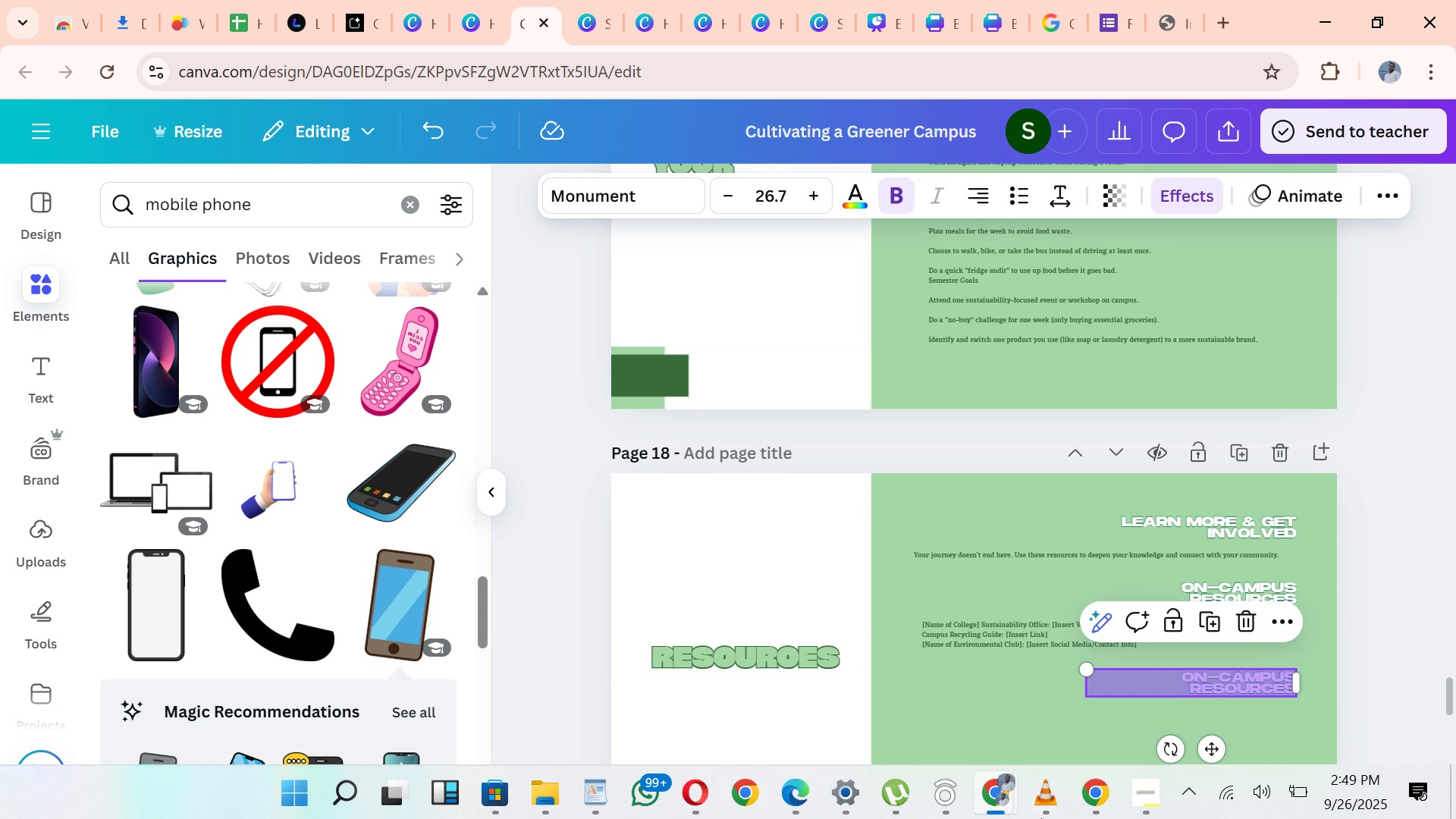 
wait(14.37)
 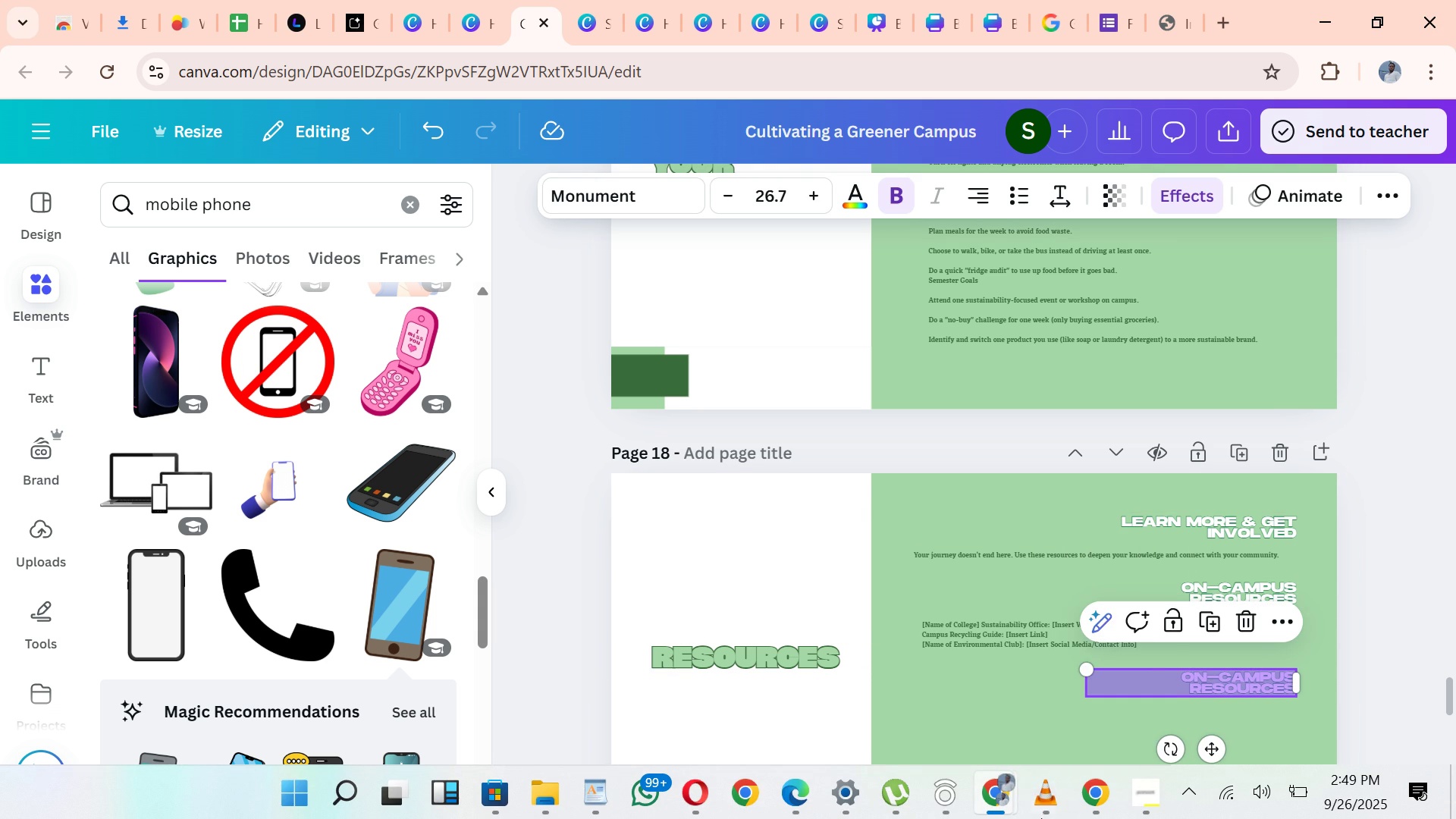 
left_click([567, 664])
 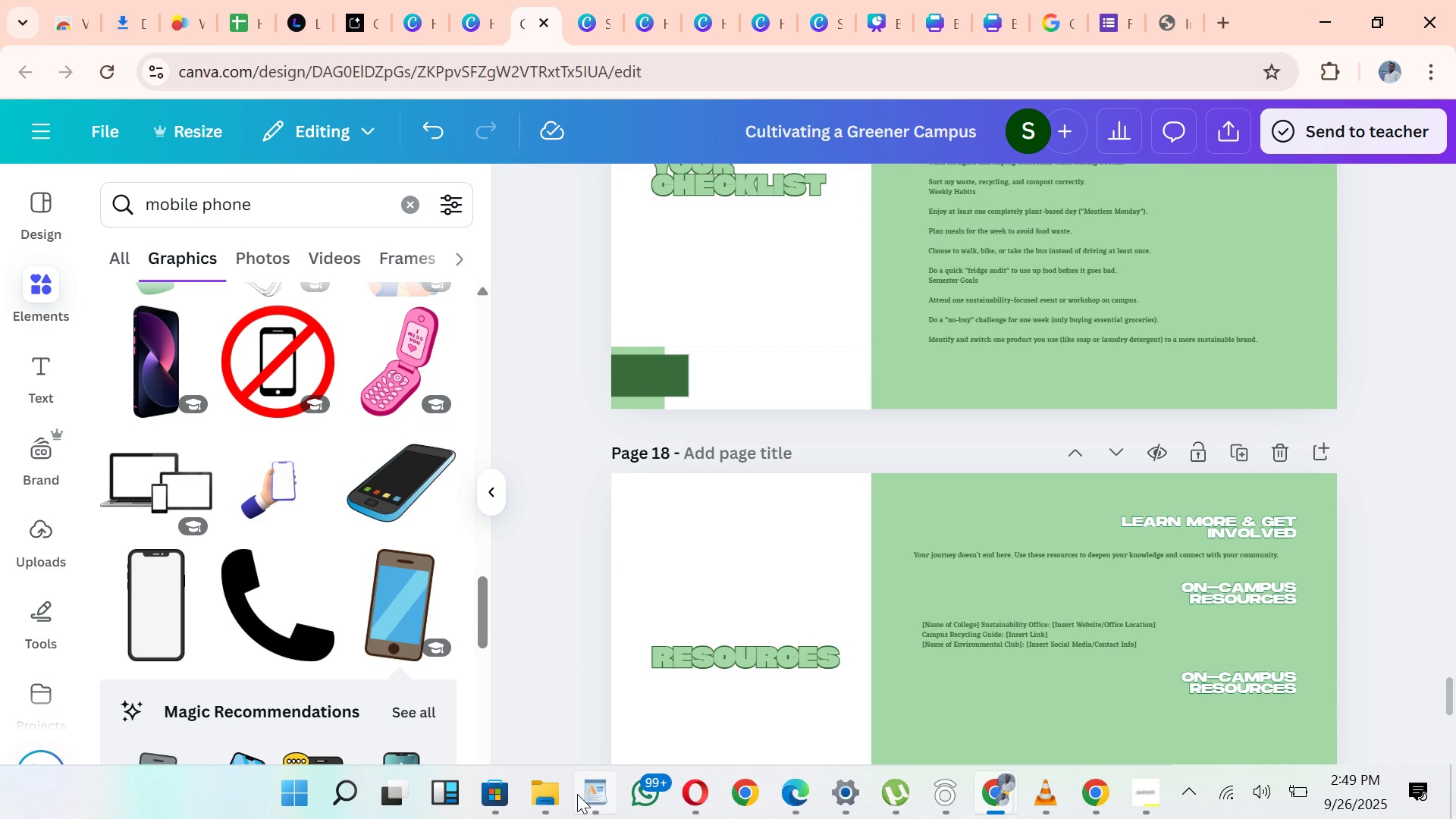 
wait(5.35)
 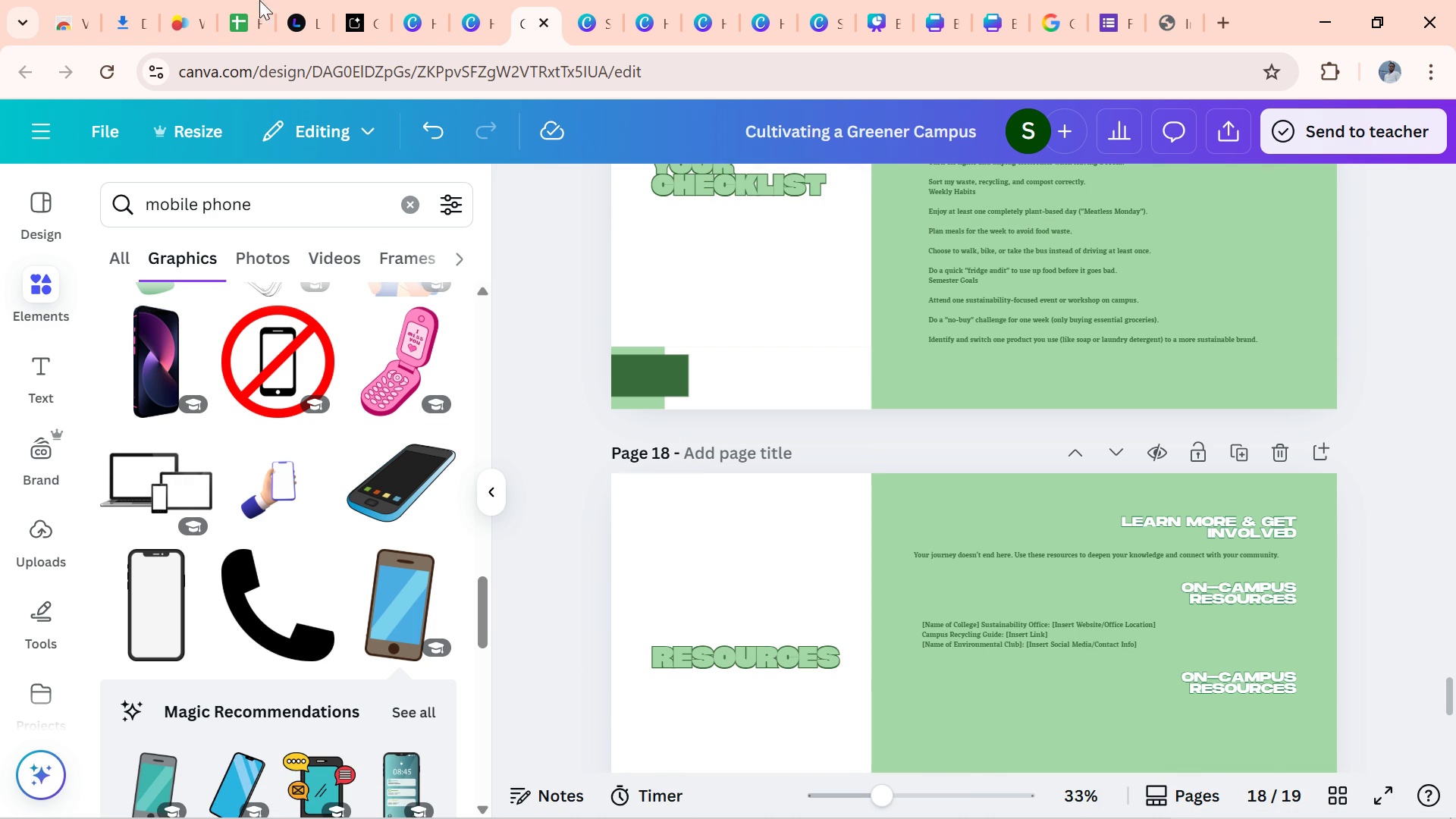 
left_click([586, 794])